 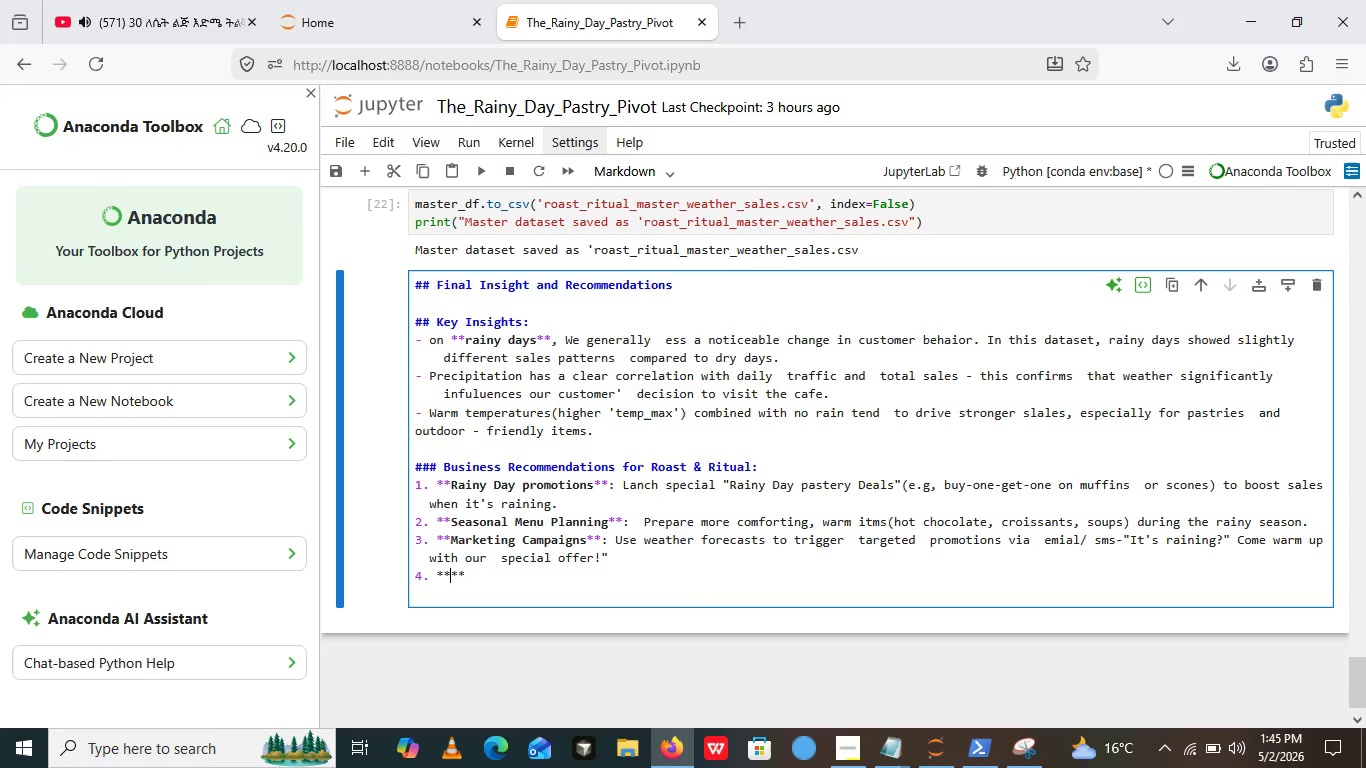 
key(ArrowLeft)
 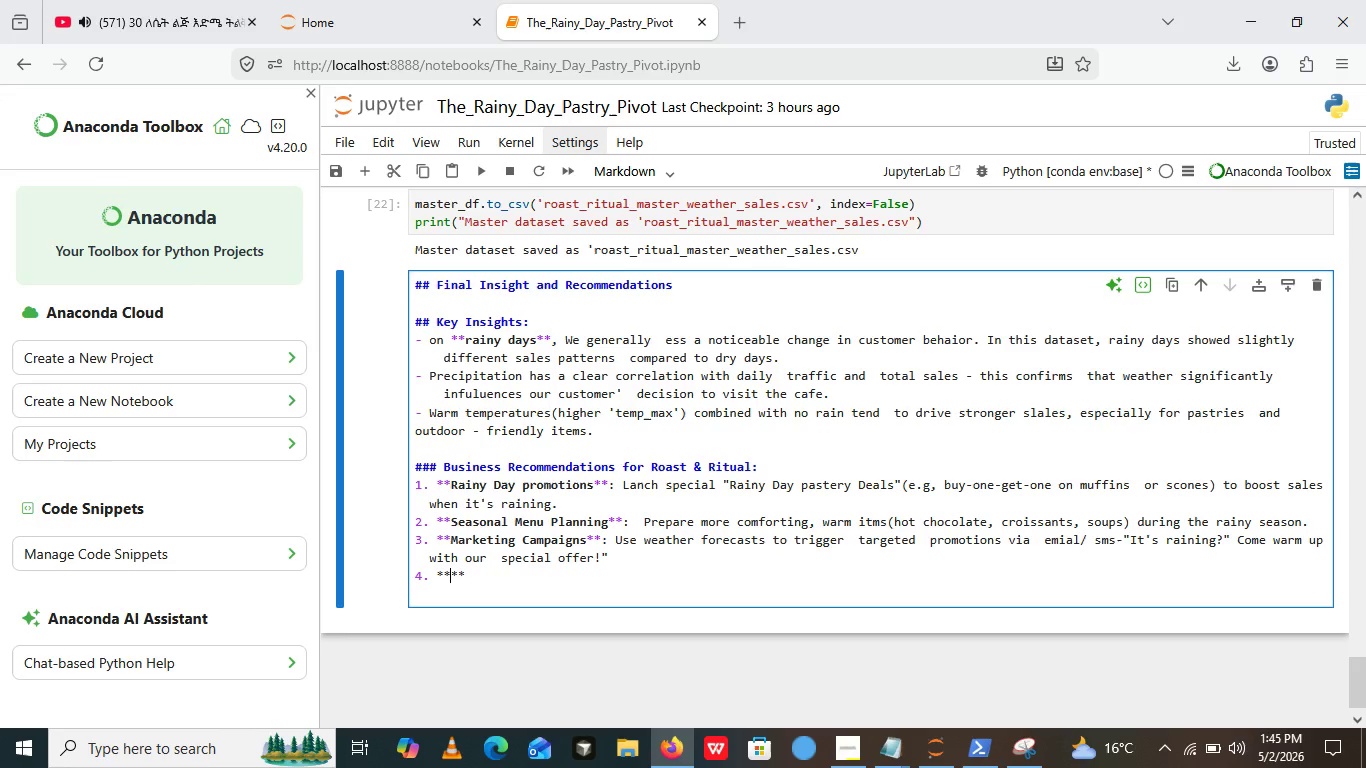 
type(Inventory Adjust)
 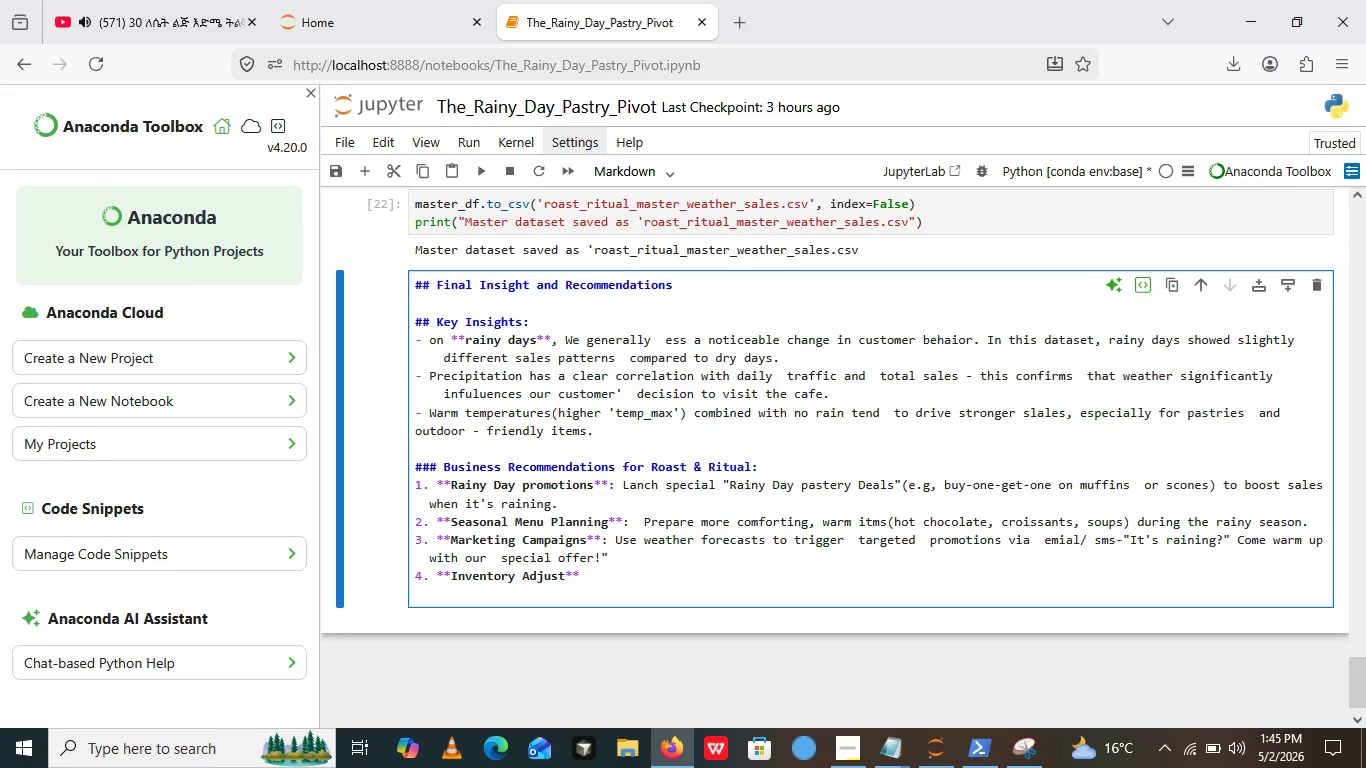 
type(ment)
 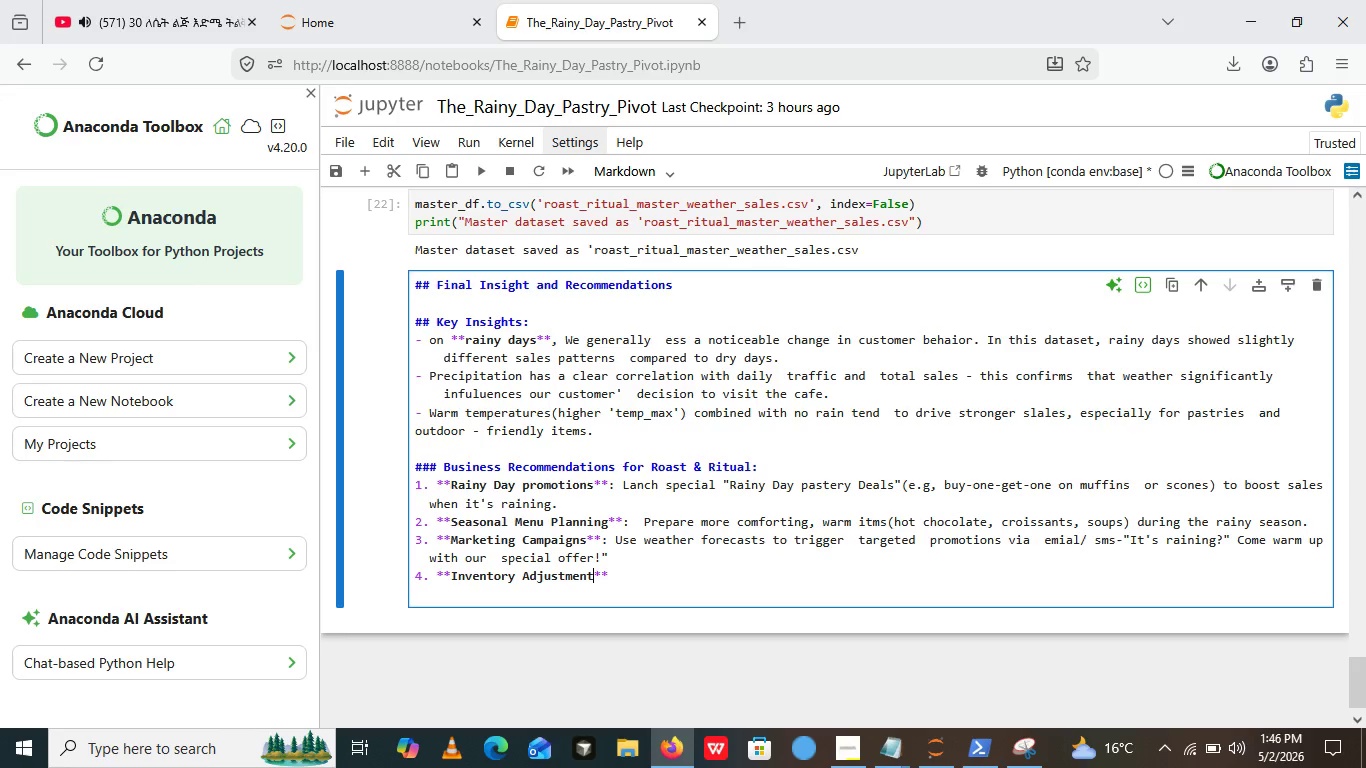 
key(ArrowRight)
 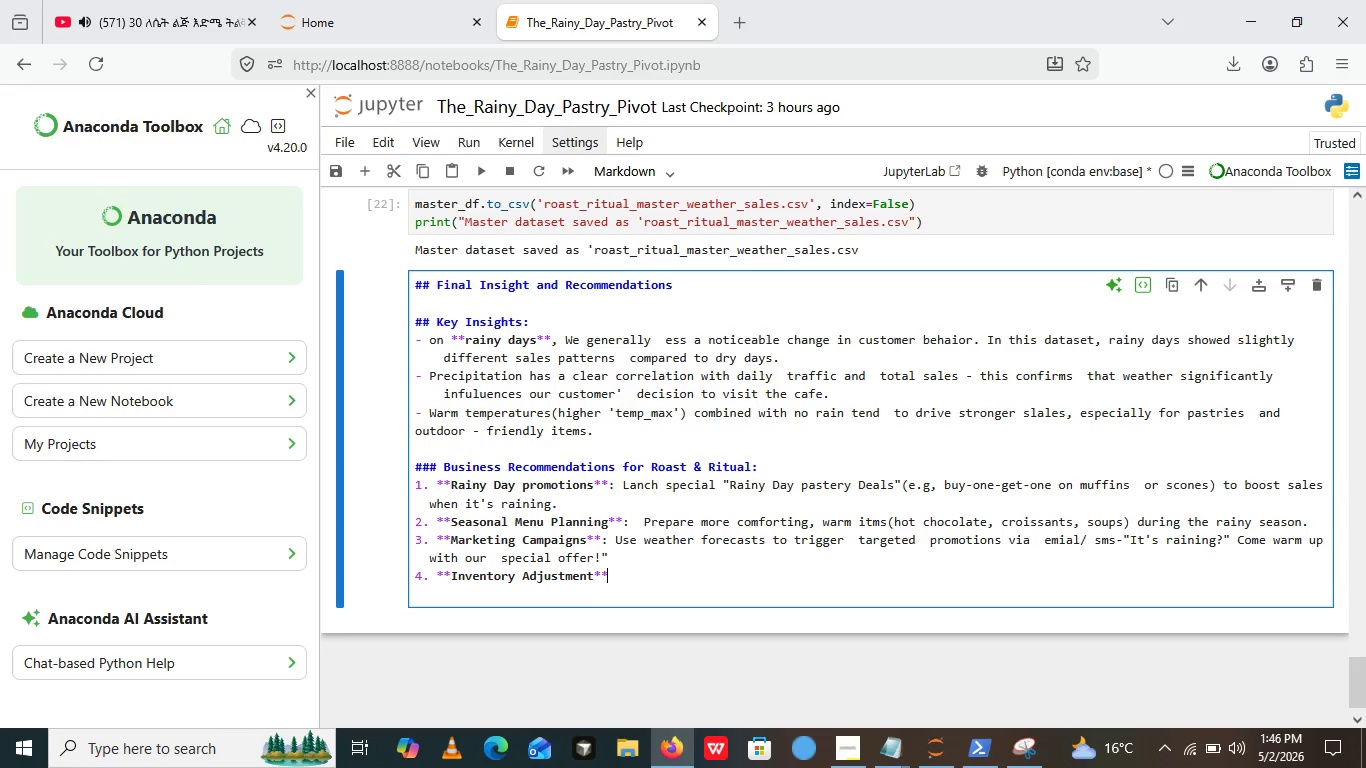 
key(ArrowRight)
 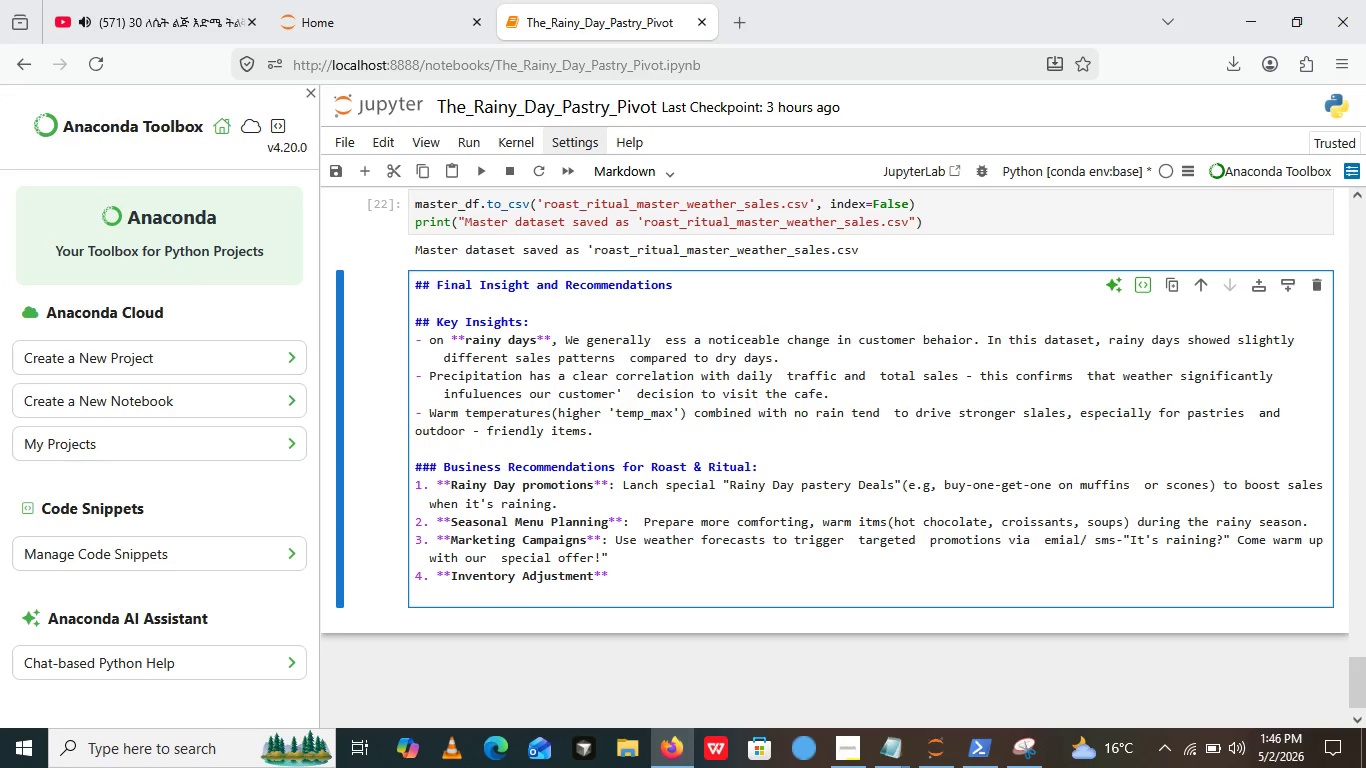 
key(Shift+Semicolon)
 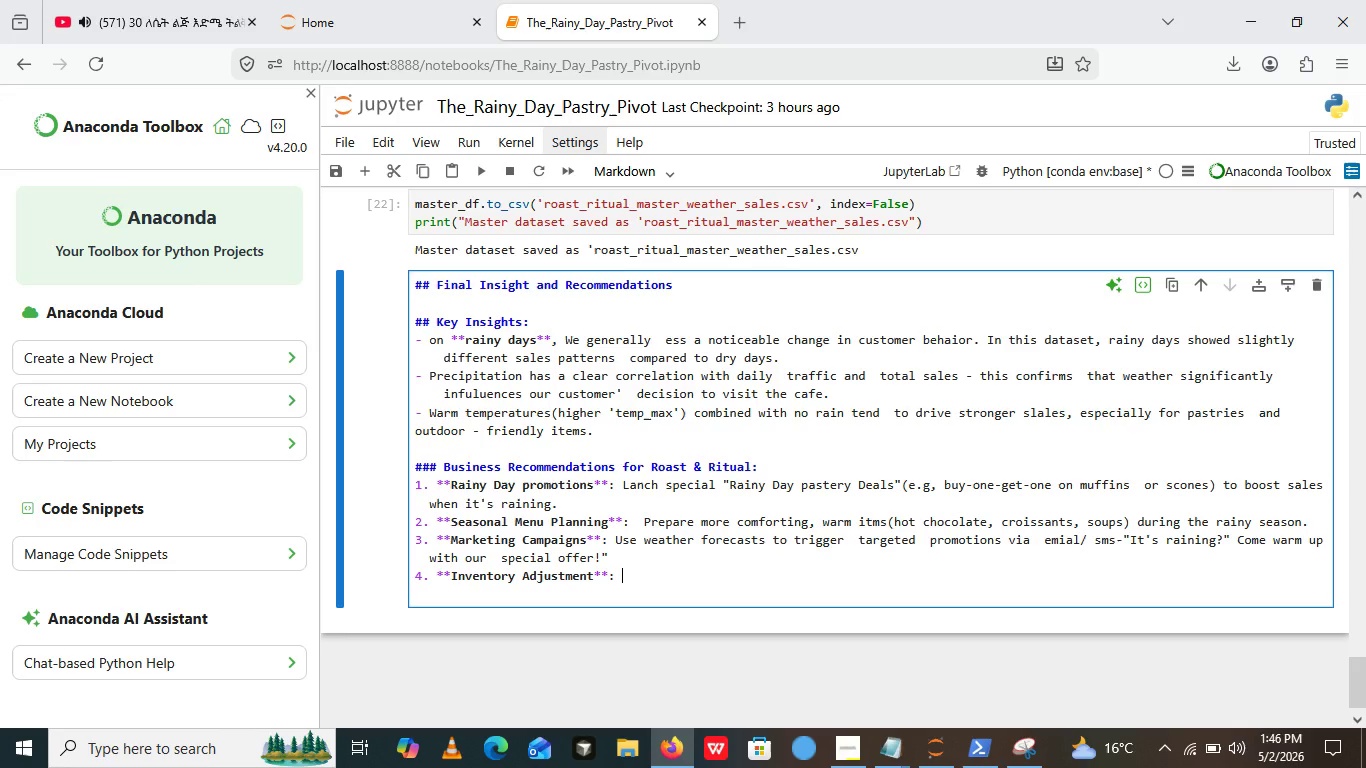 
key(Space)
 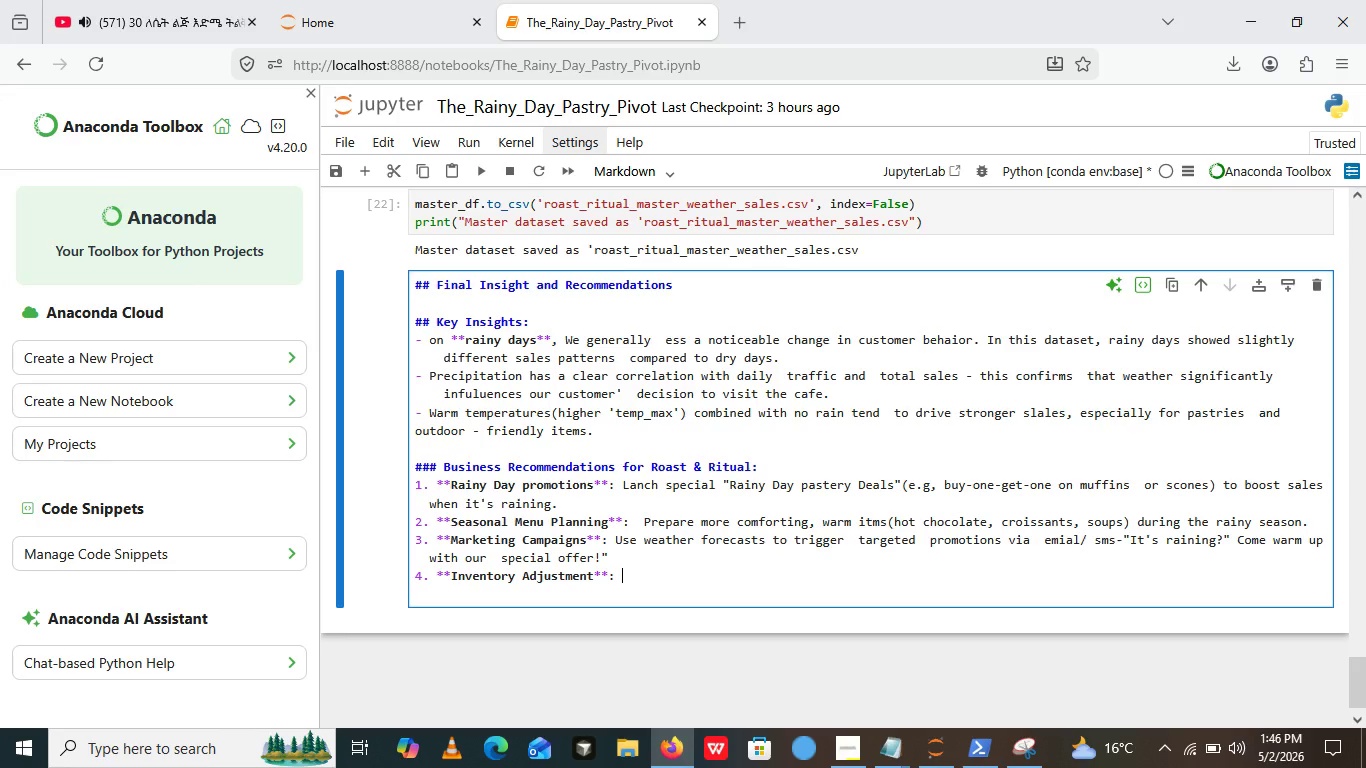 
hold_key(key=ShiftLeft, duration=0.5)
 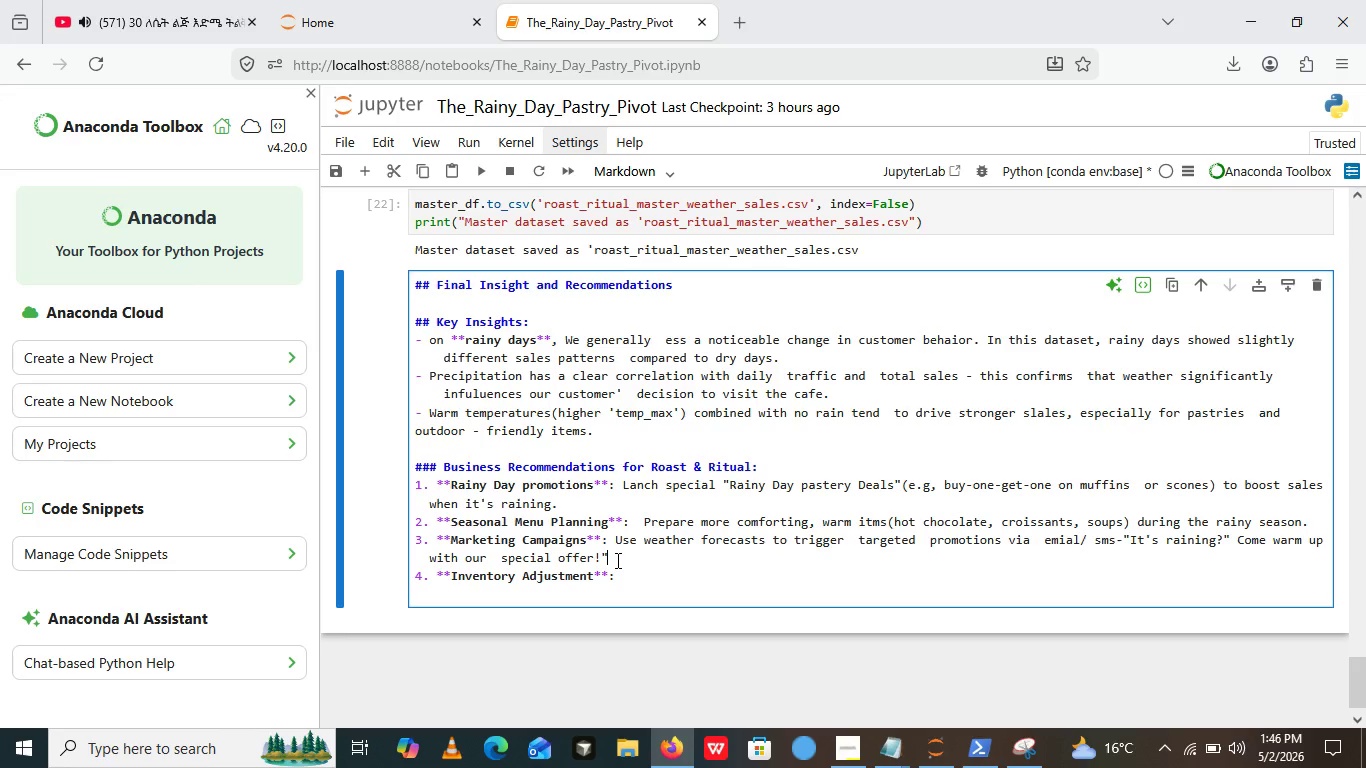 
left_click([616, 560])
 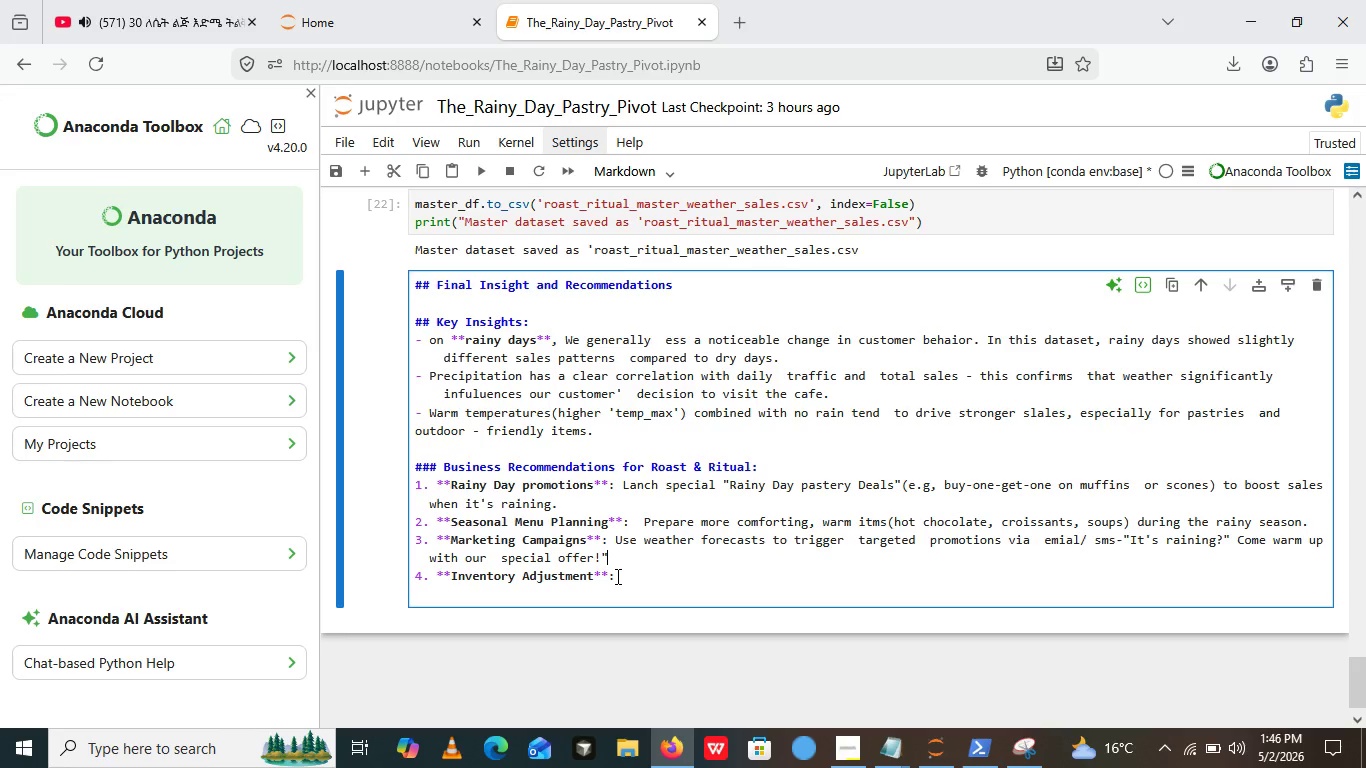 
left_click([616, 576])
 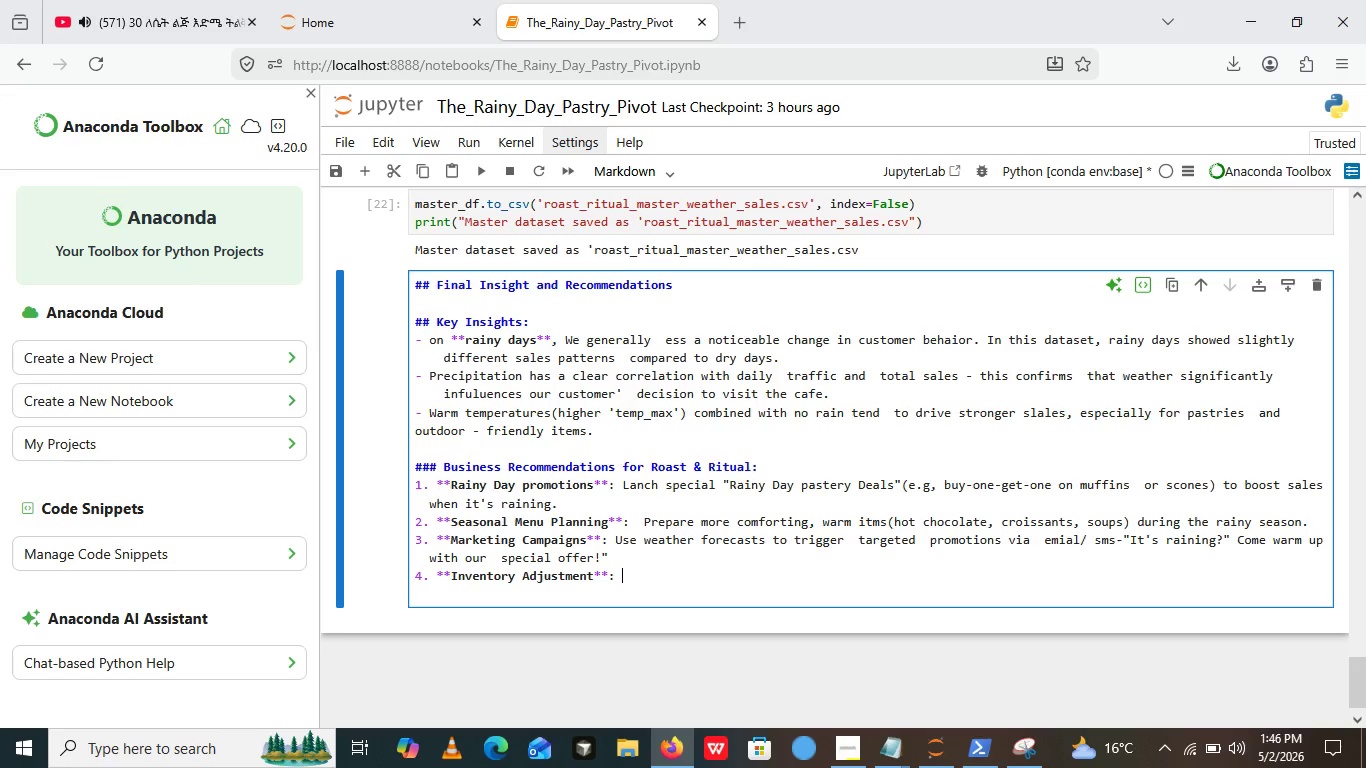 
type( Stock more pa)
 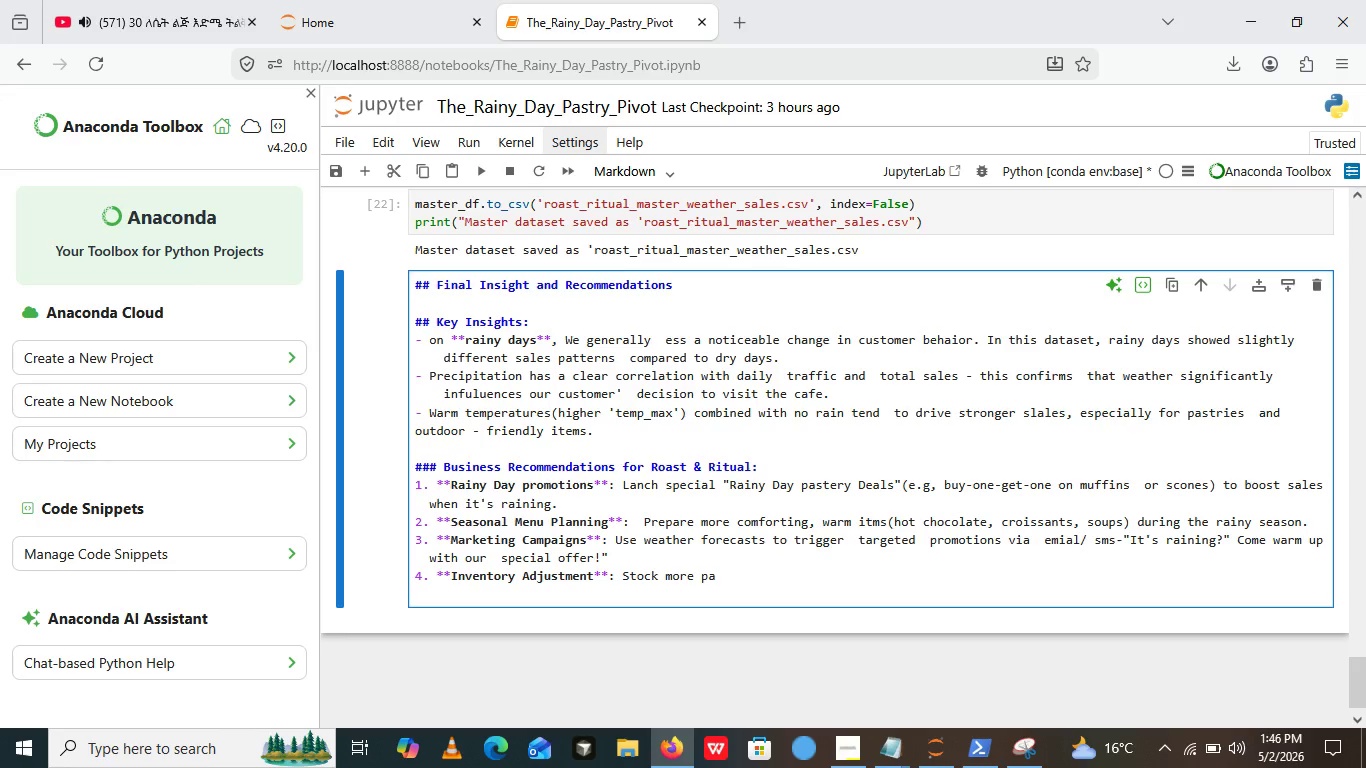 
type(strues)
 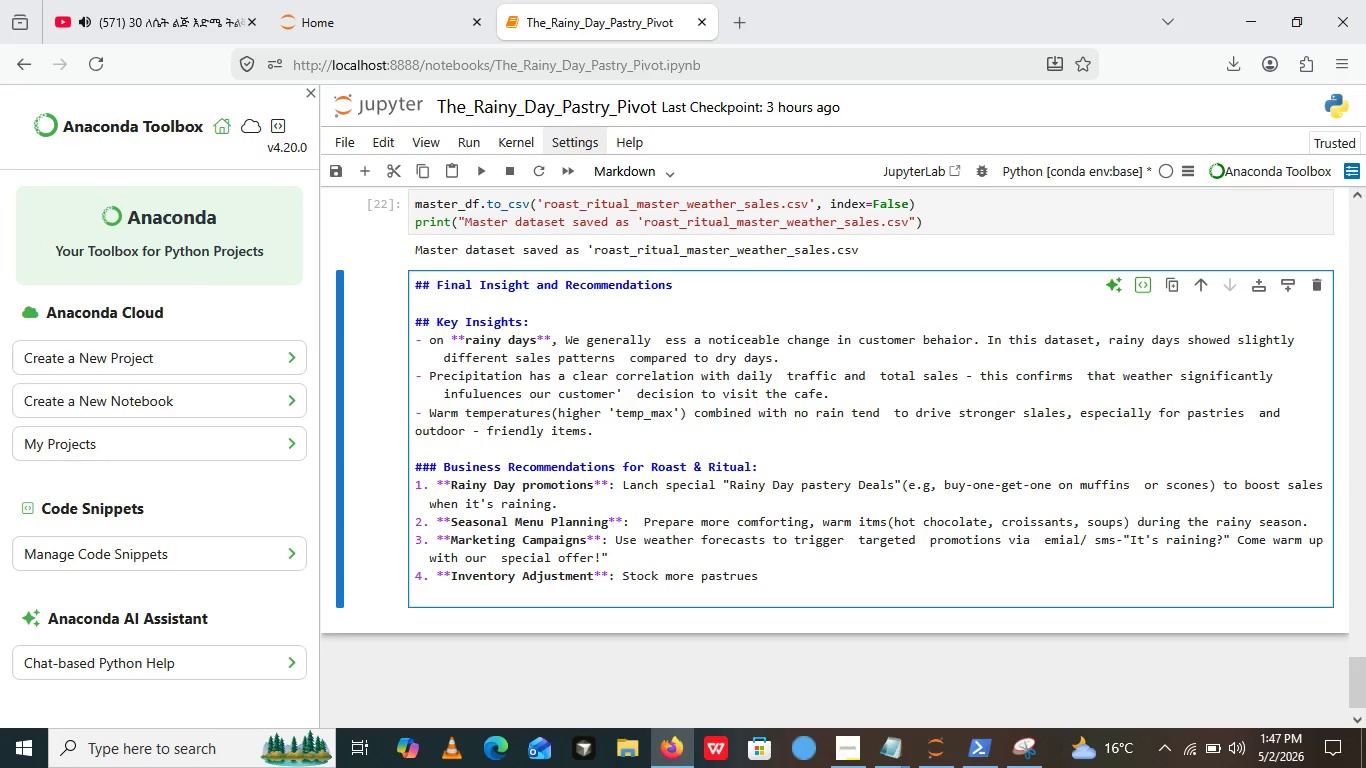 
wait(72.42)
 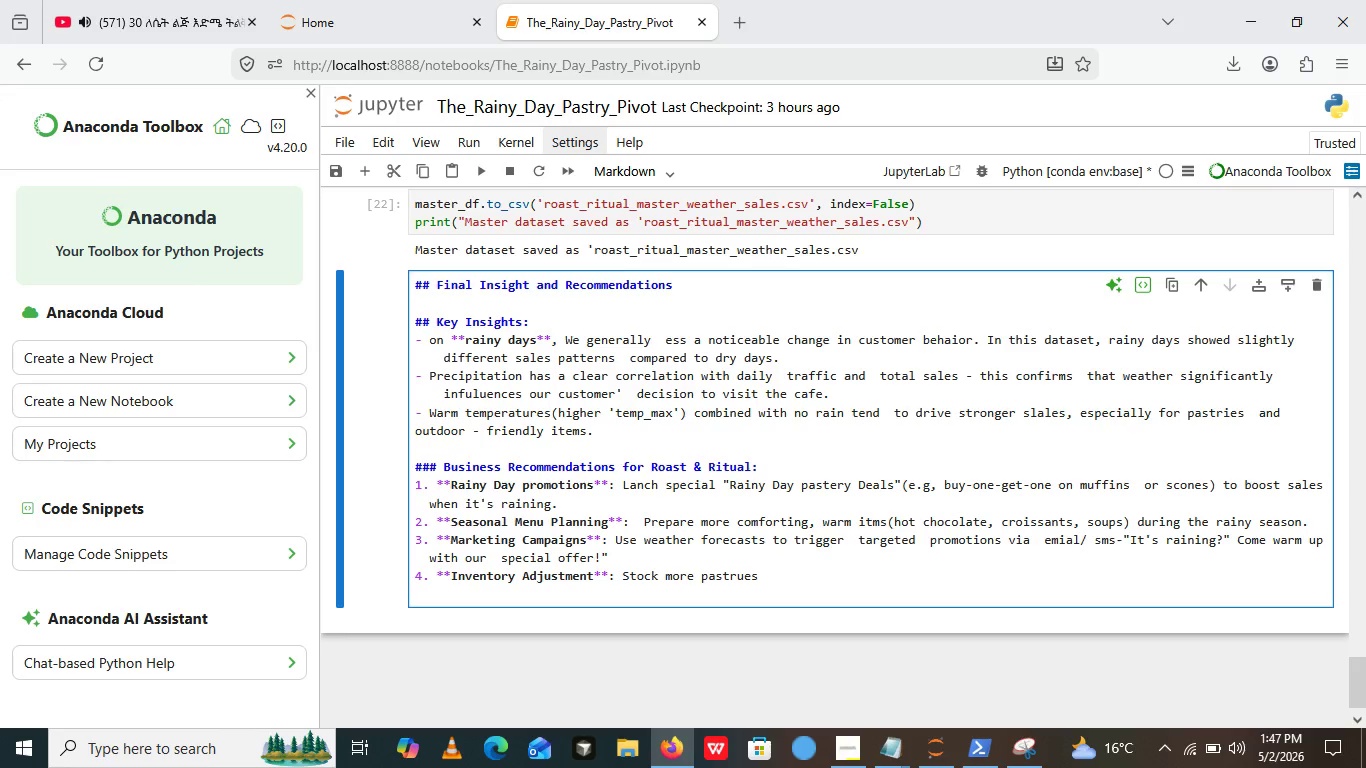 
key(Backspace)
 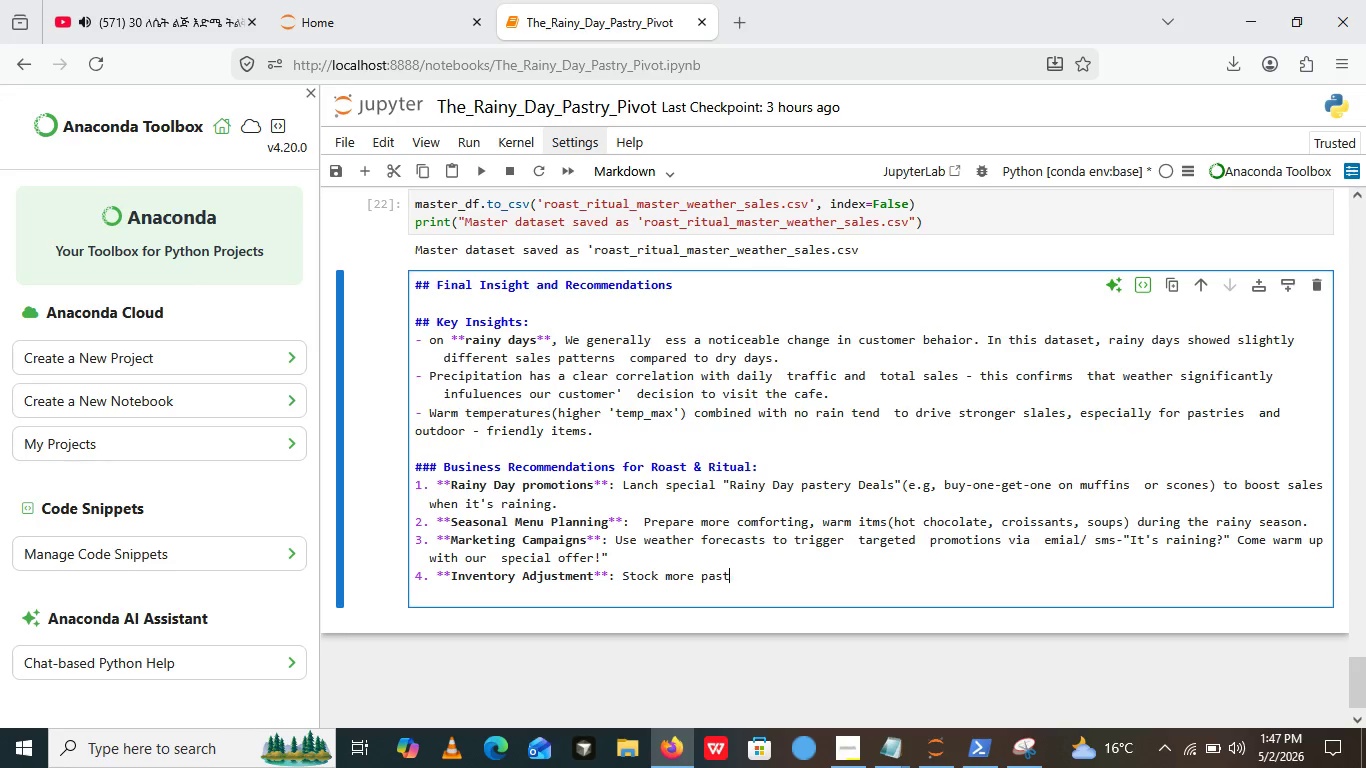 
key(Backspace)
 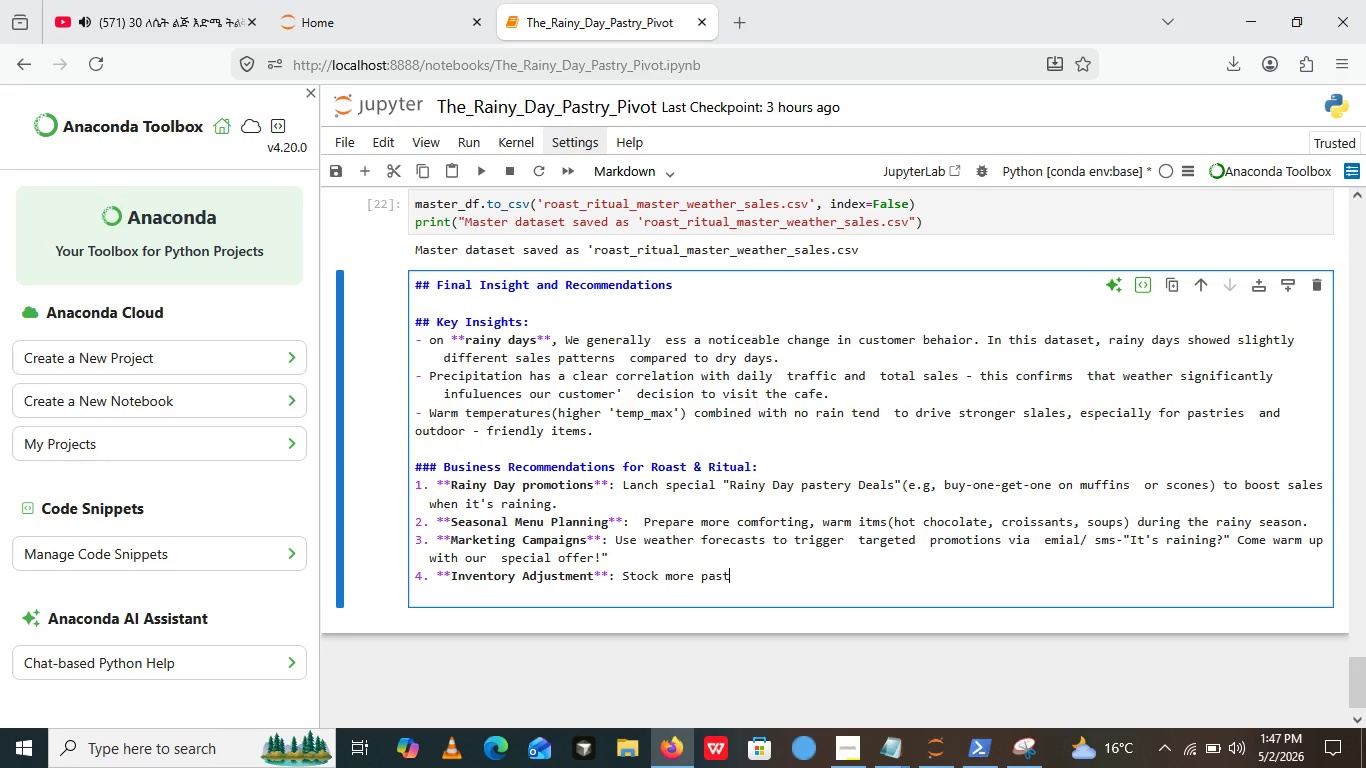 
key(Backspace)
 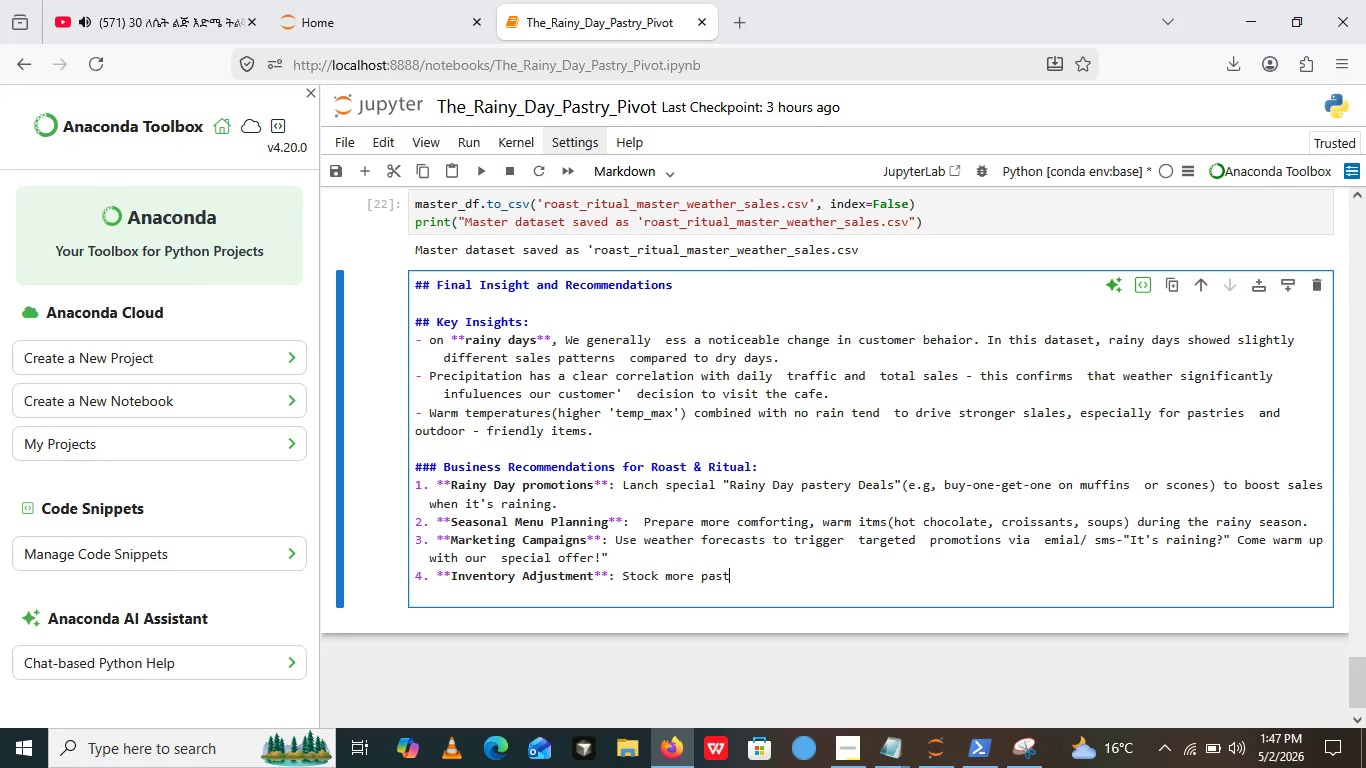 
key(Backspace)
 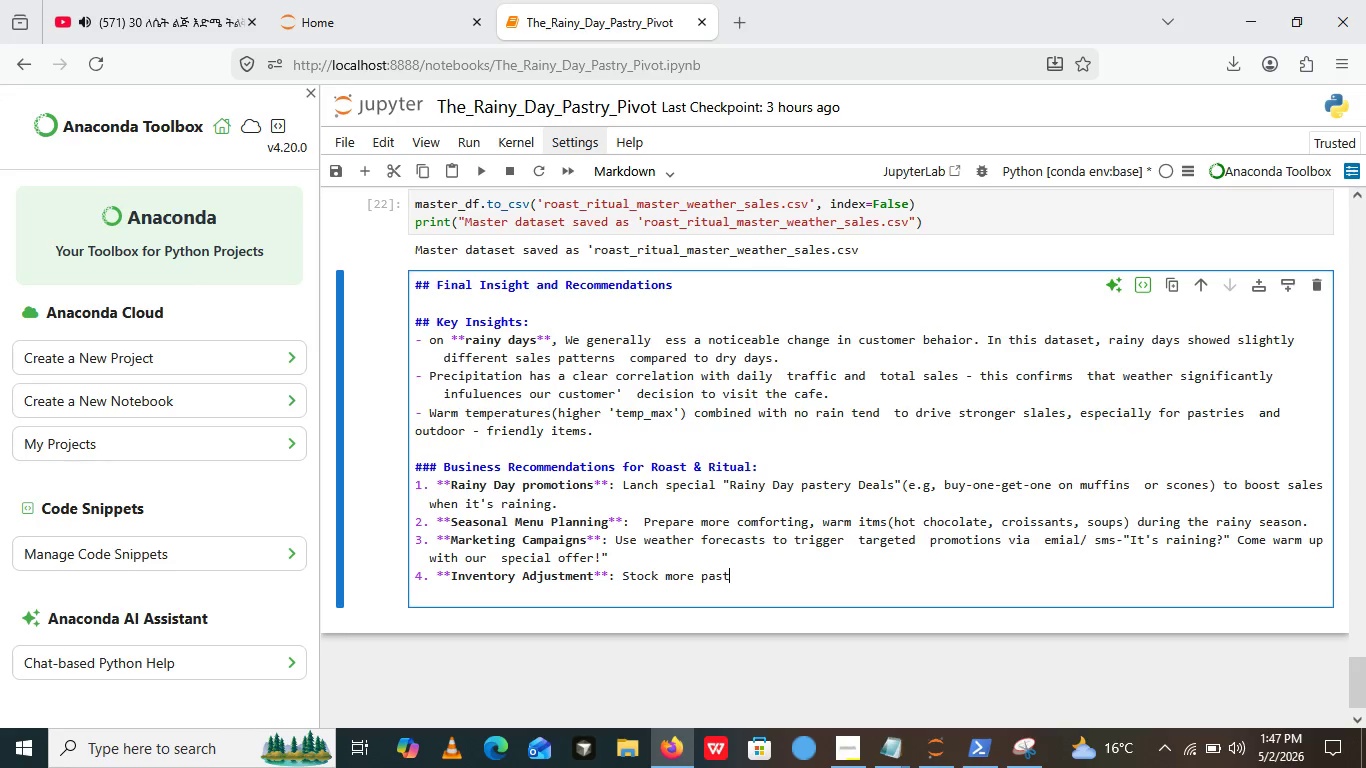 
type(ries and indoor)
 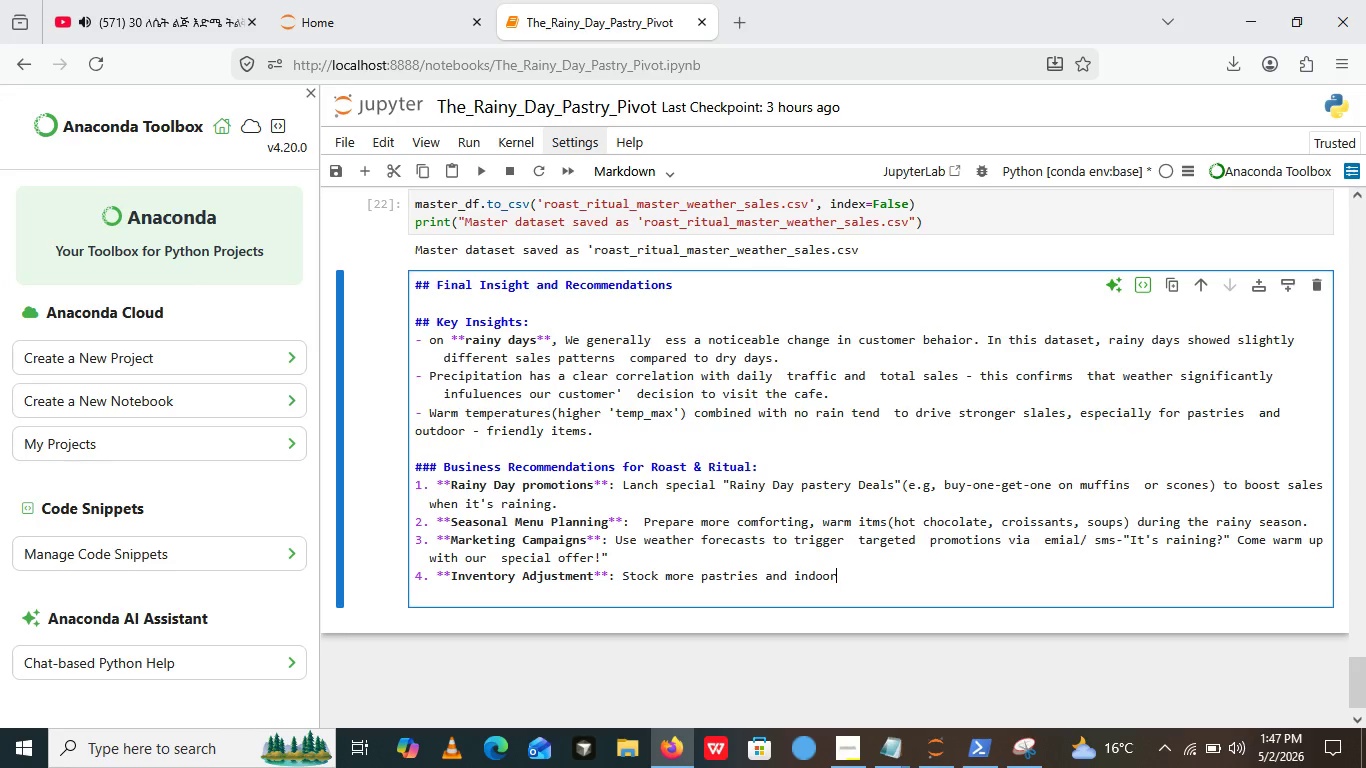 
type(-frined)
 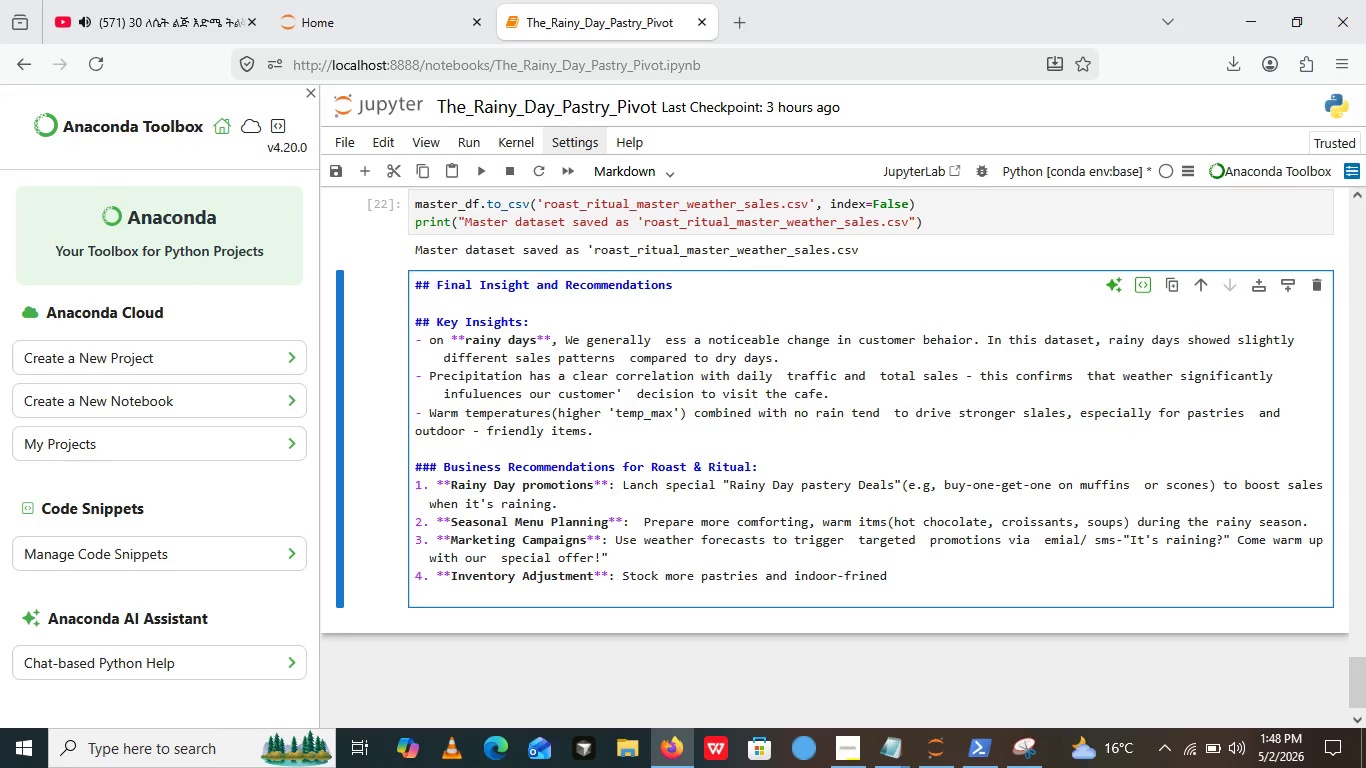 
wait(7.16)
 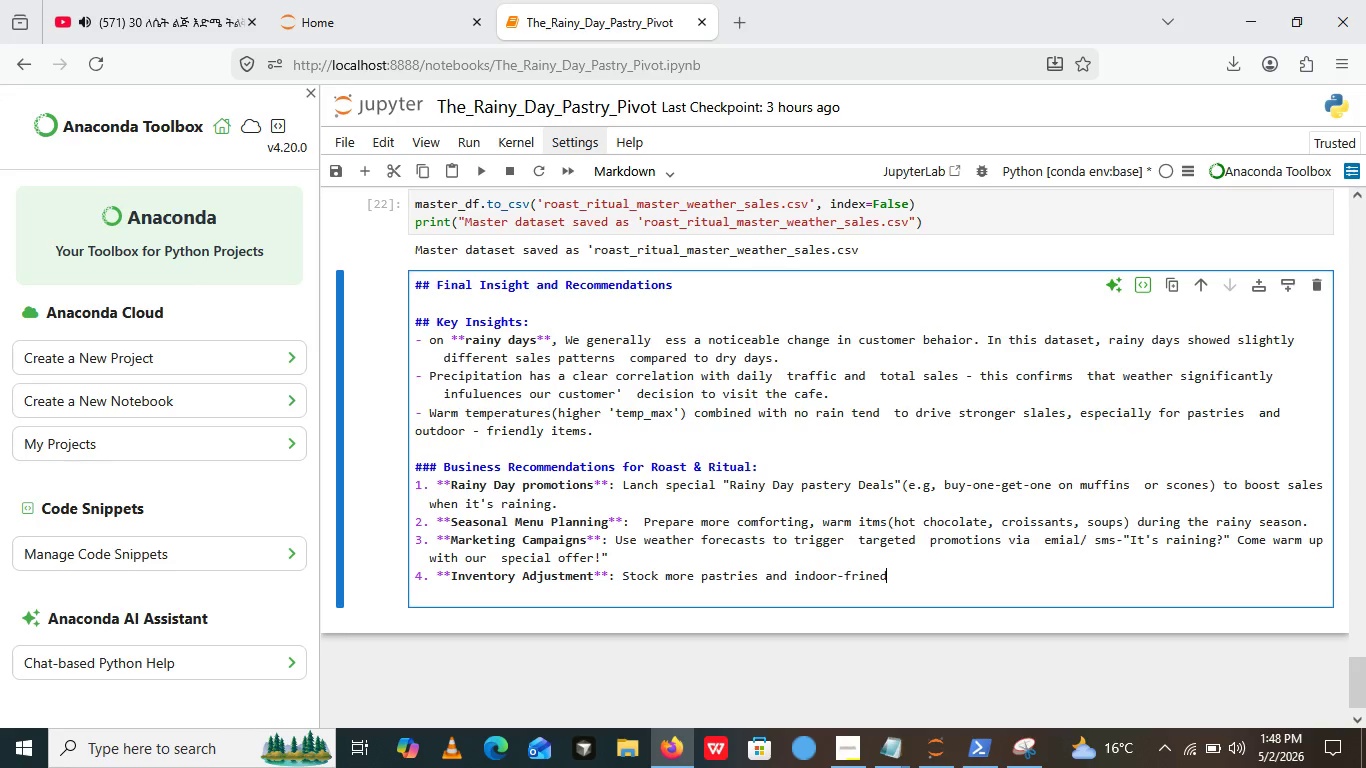 
left_click([119, 0])
 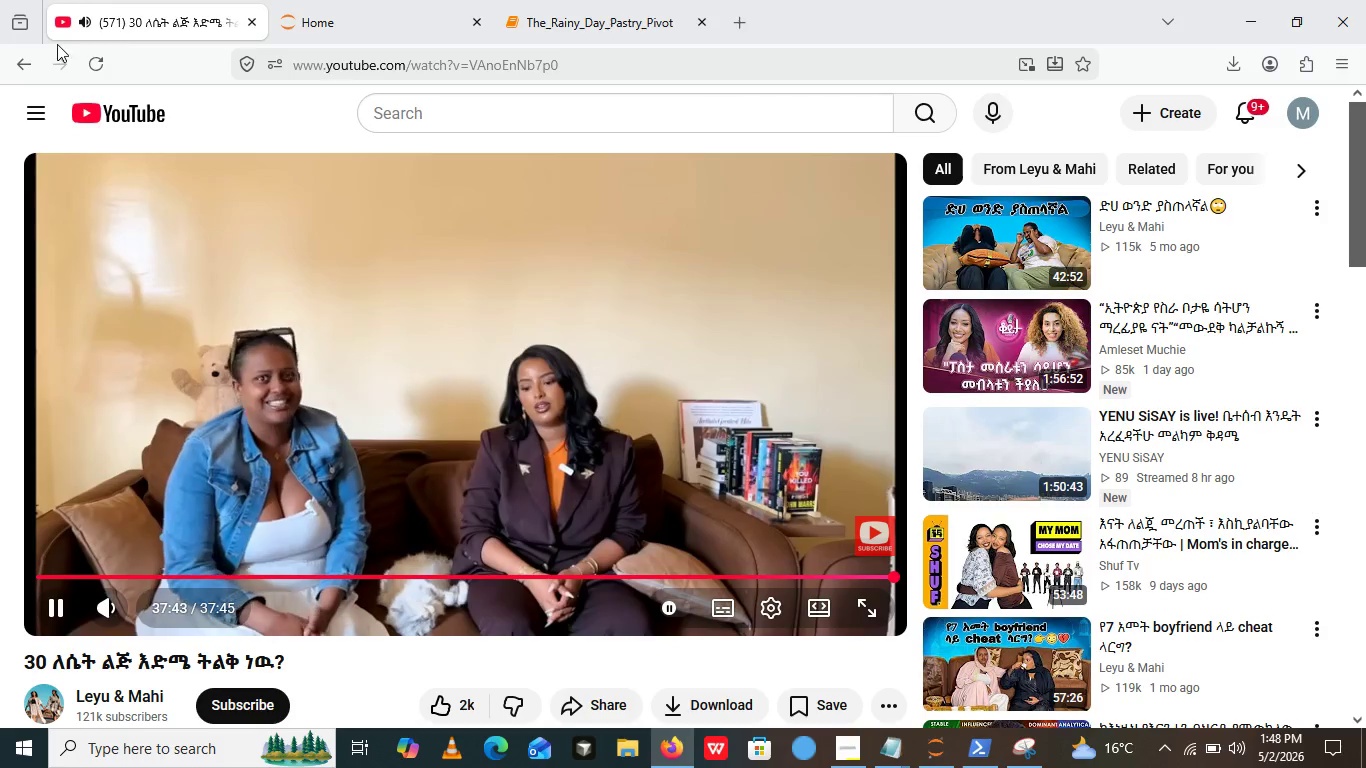 
wait(5.64)
 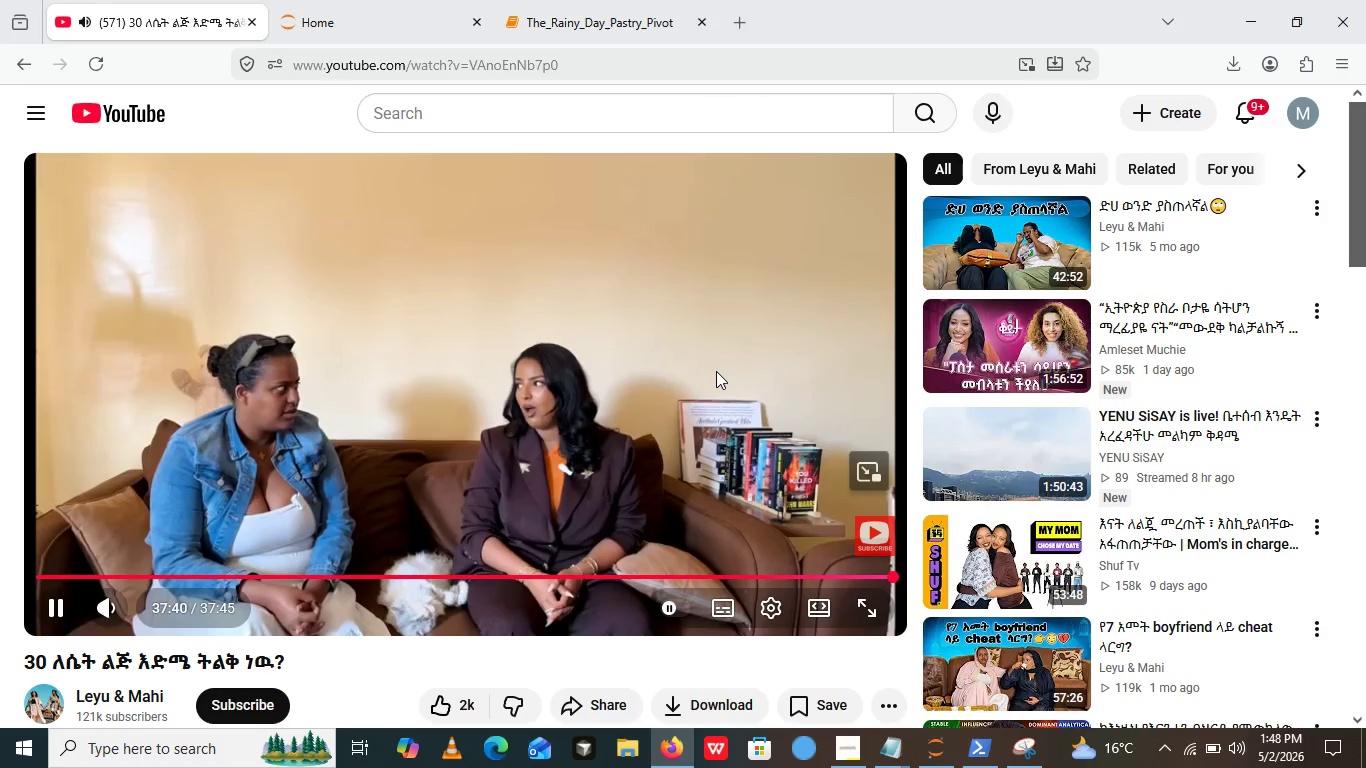 
left_click([21, 54])
 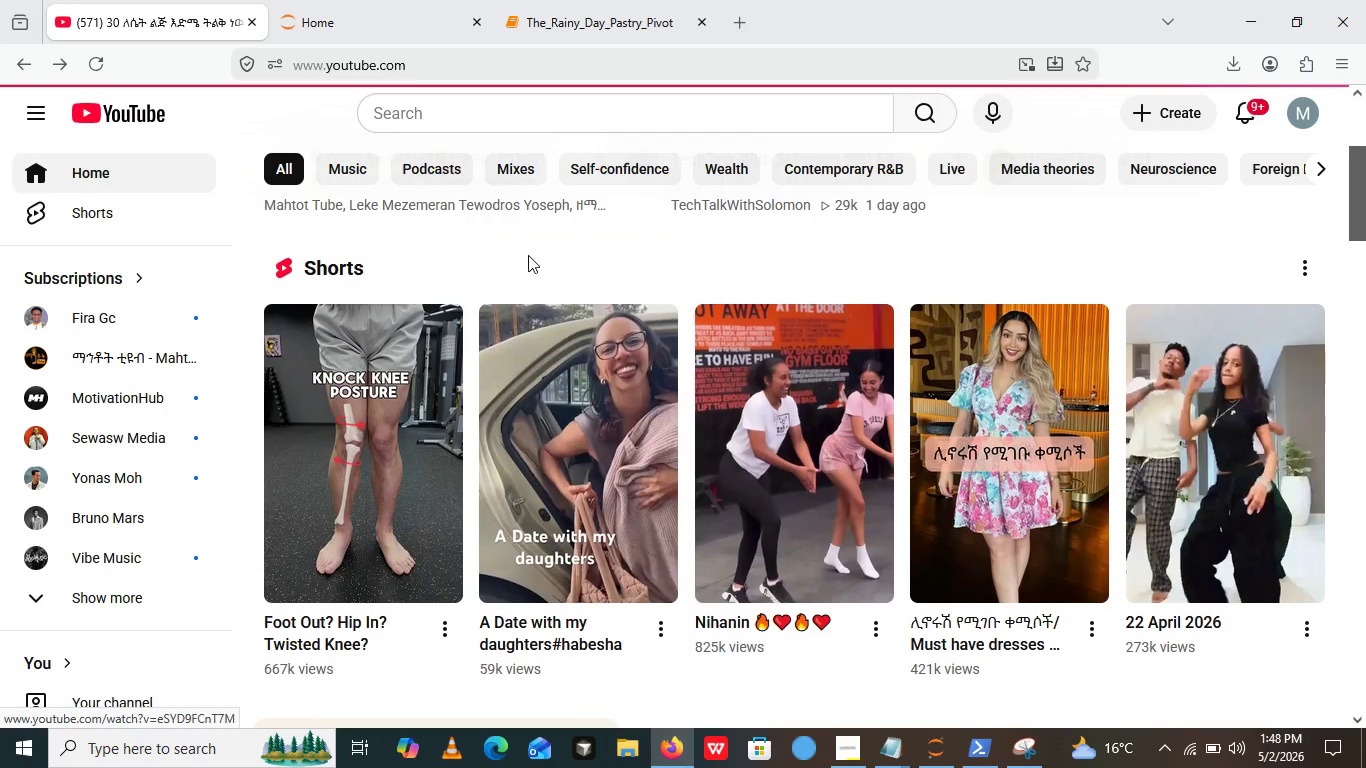 
wait(5.66)
 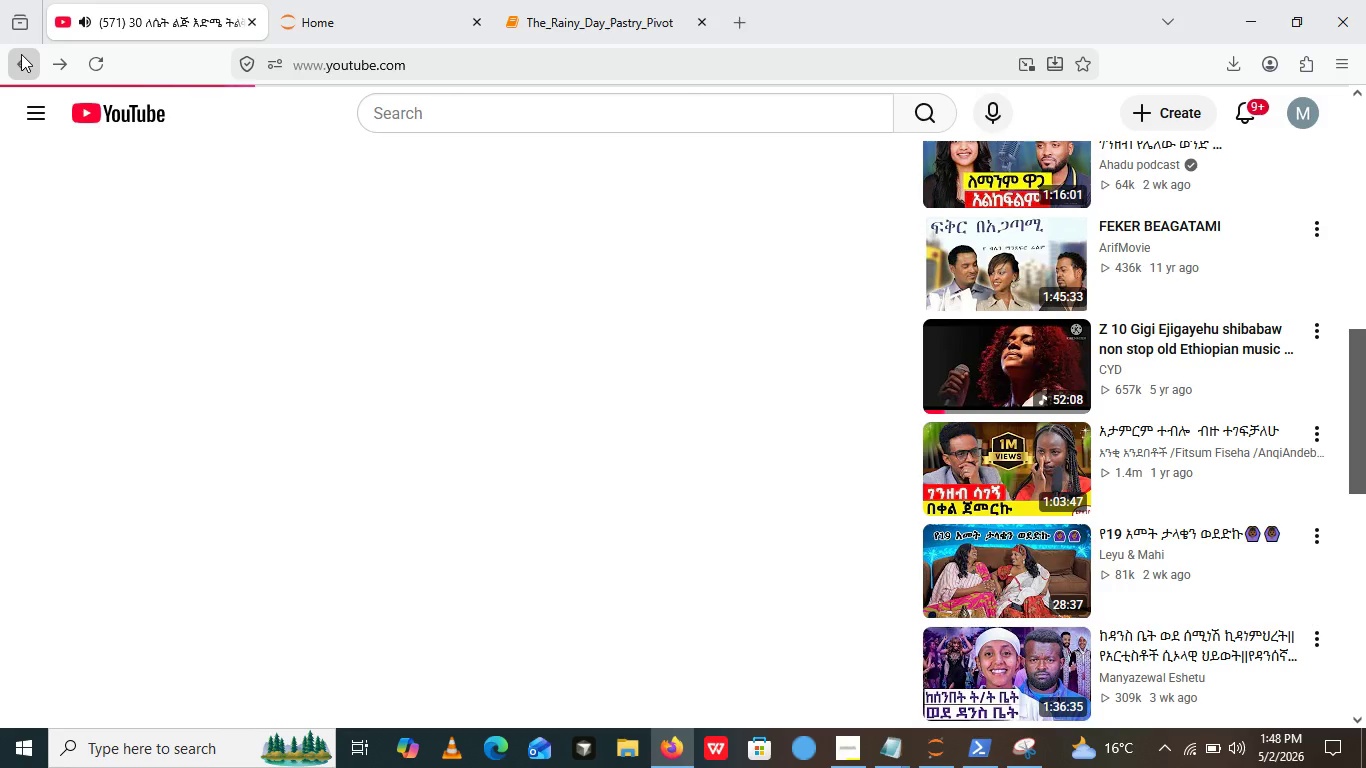 
mouse_move([501, 392])
 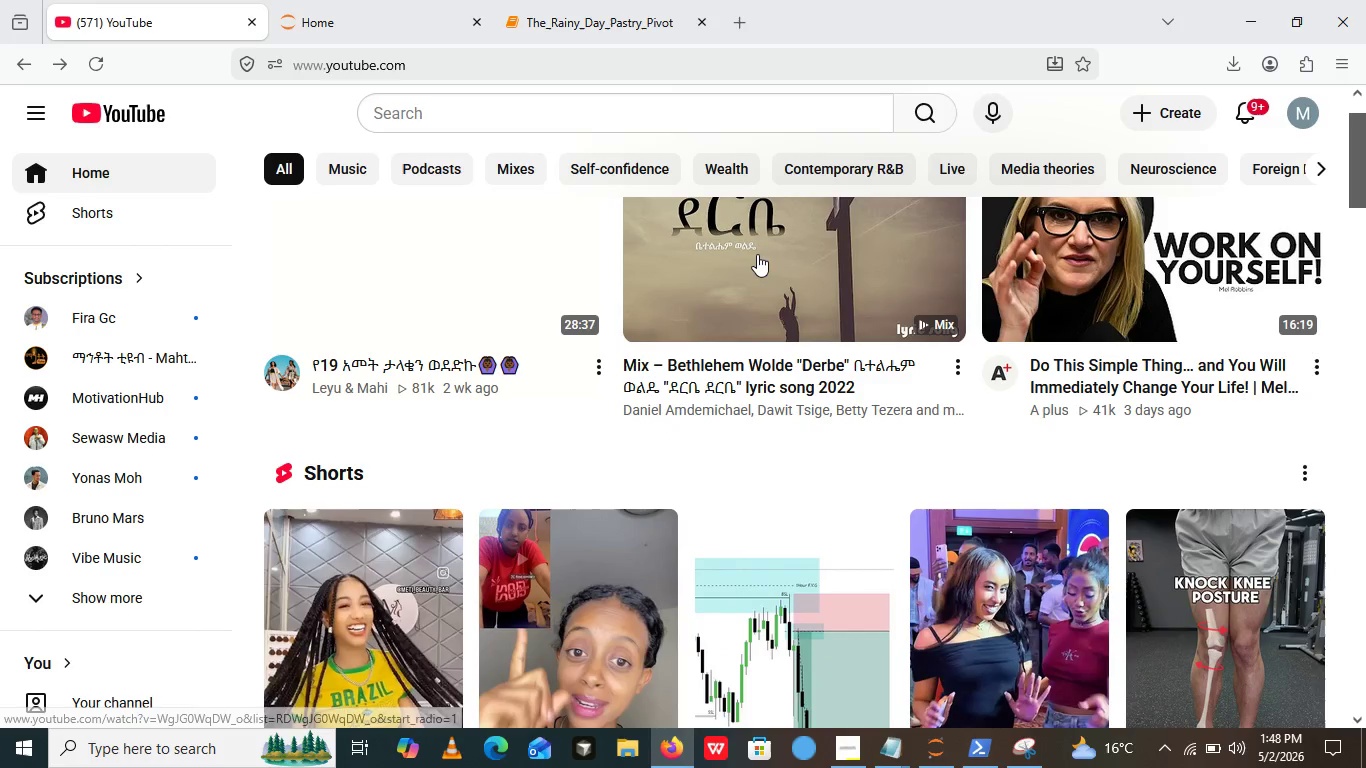 
left_click([757, 254])
 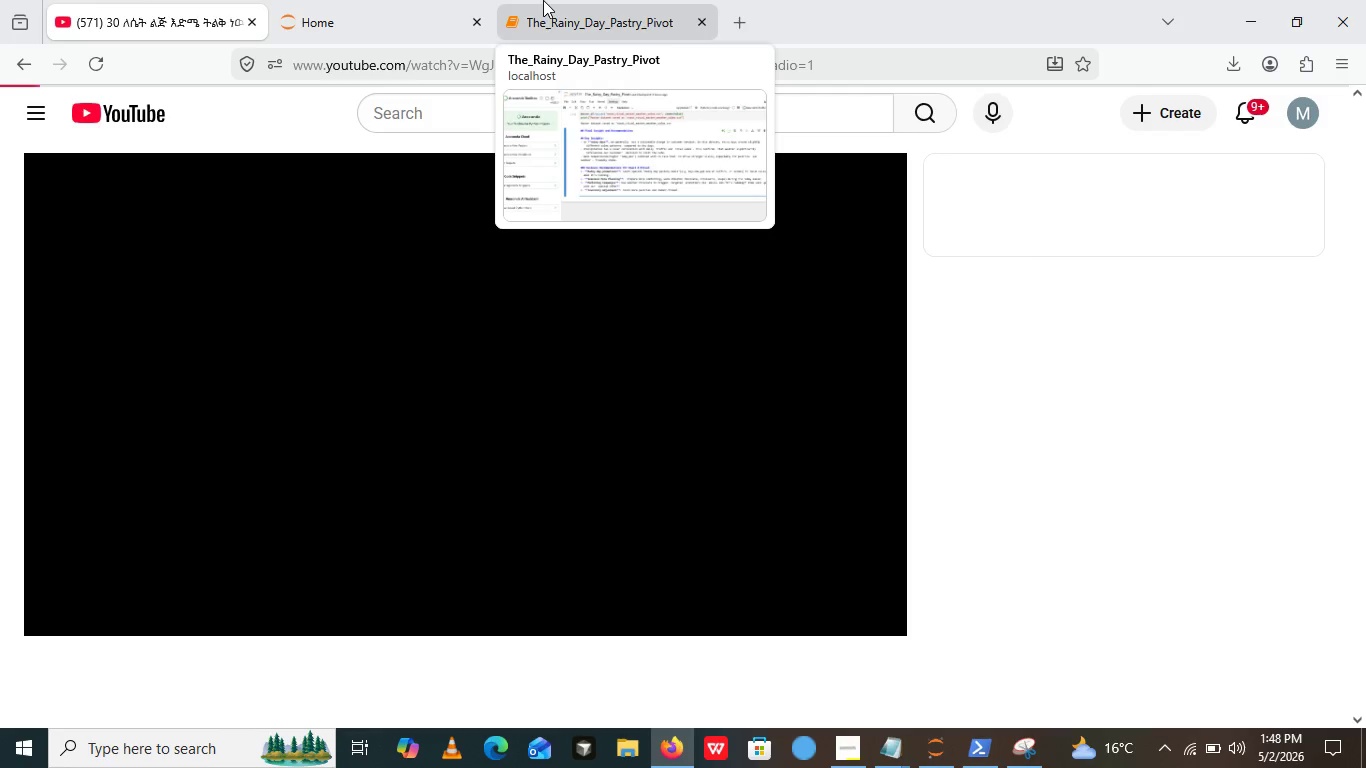 
left_click([543, 0])
 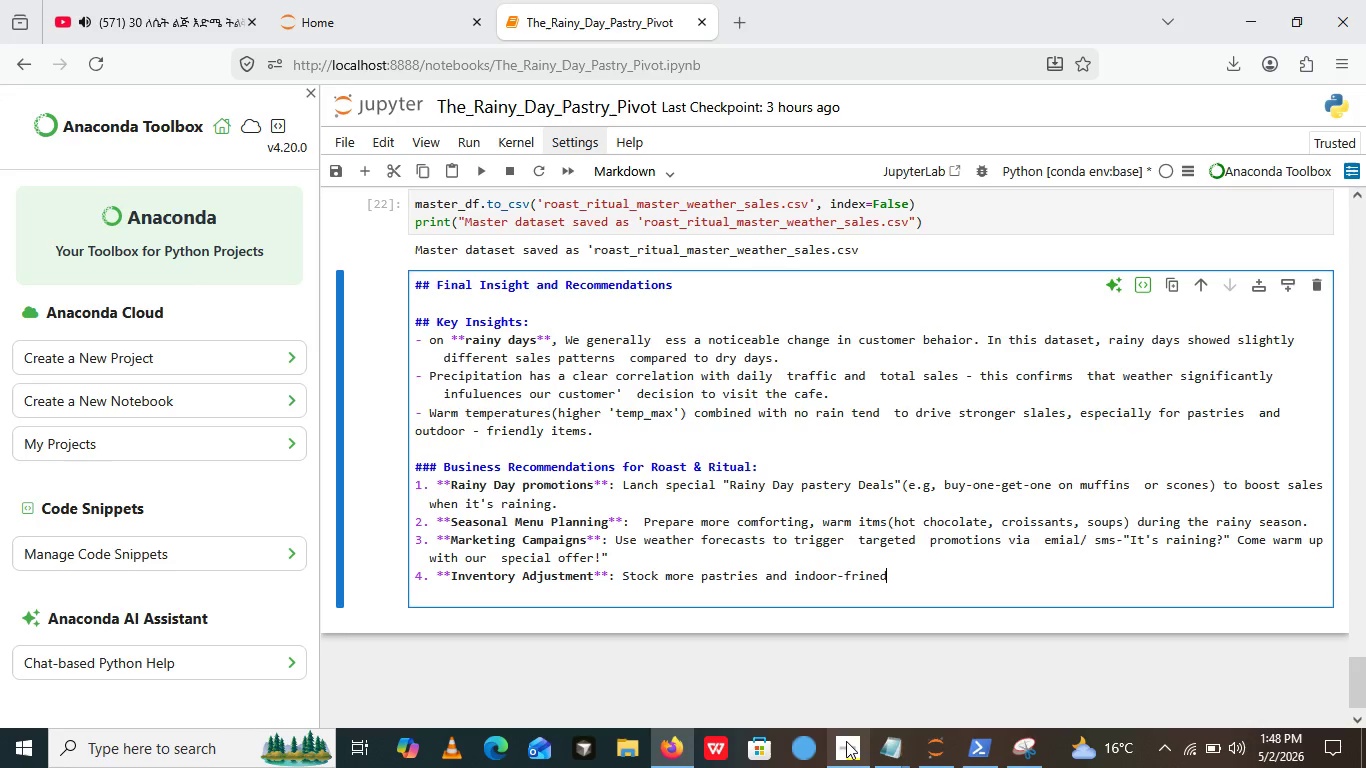 
left_click([846, 741])